 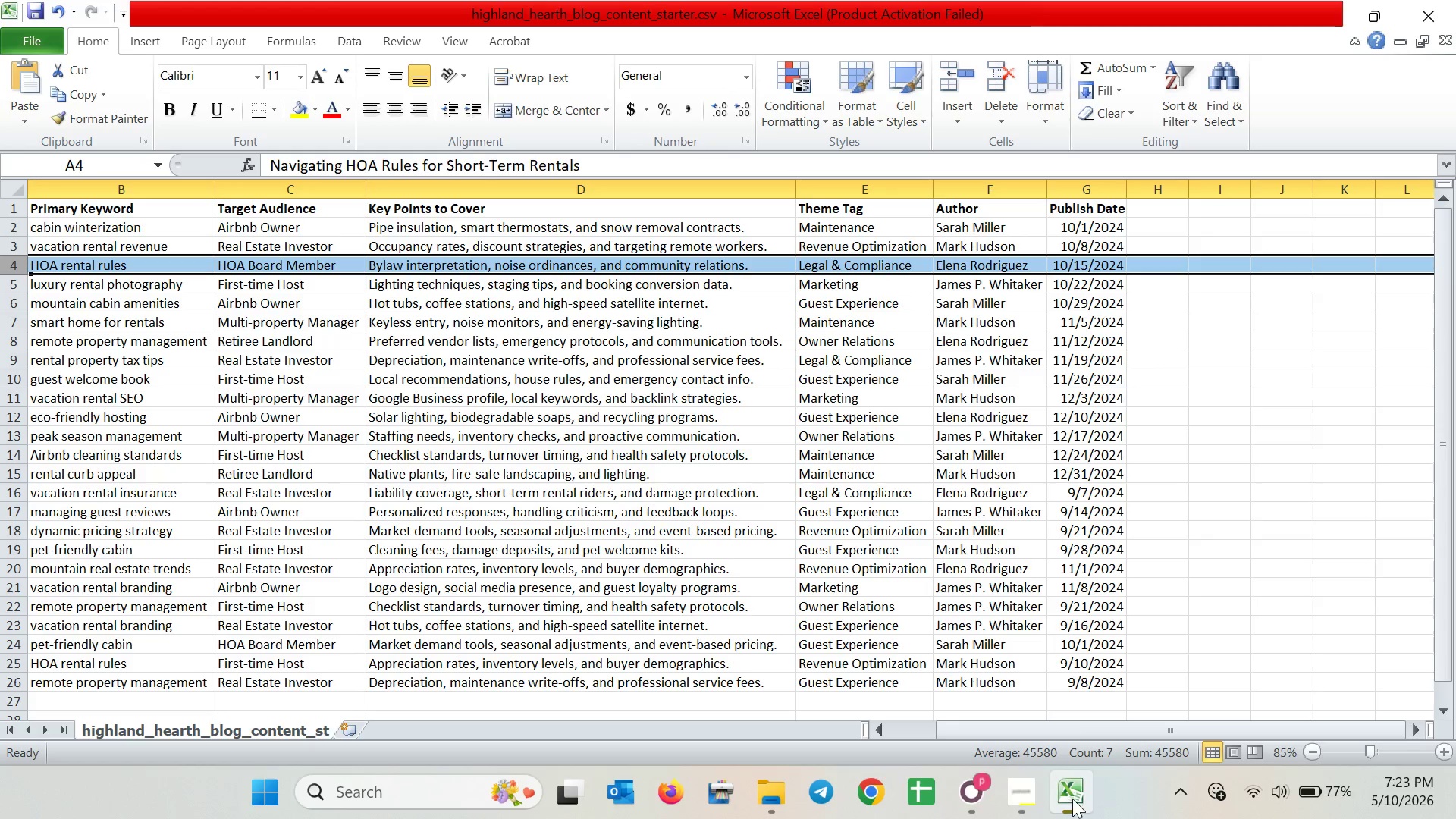 
left_click([970, 805])
 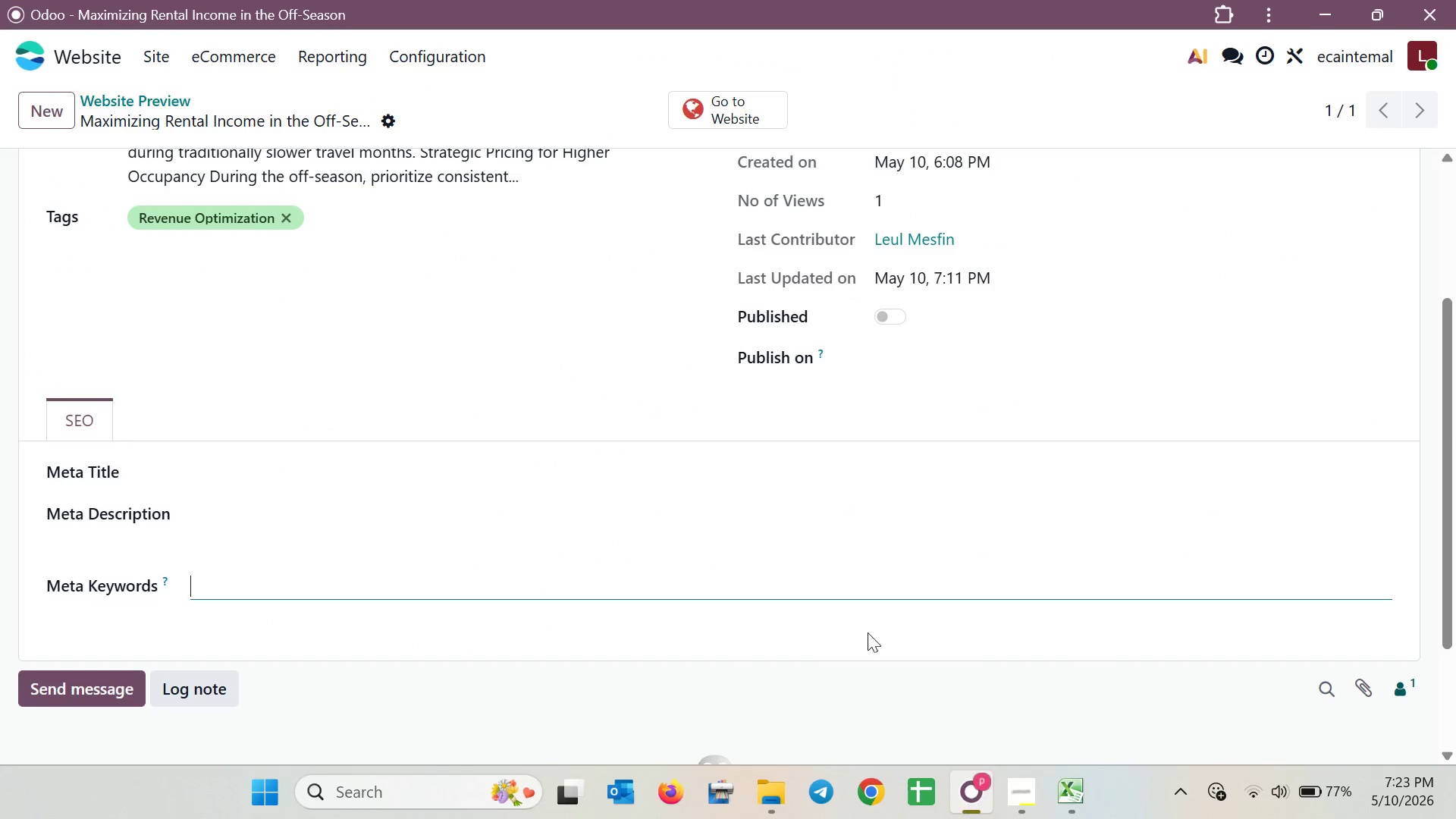 
scroll: coordinate [780, 541], scroll_direction: up, amount: 3.0
 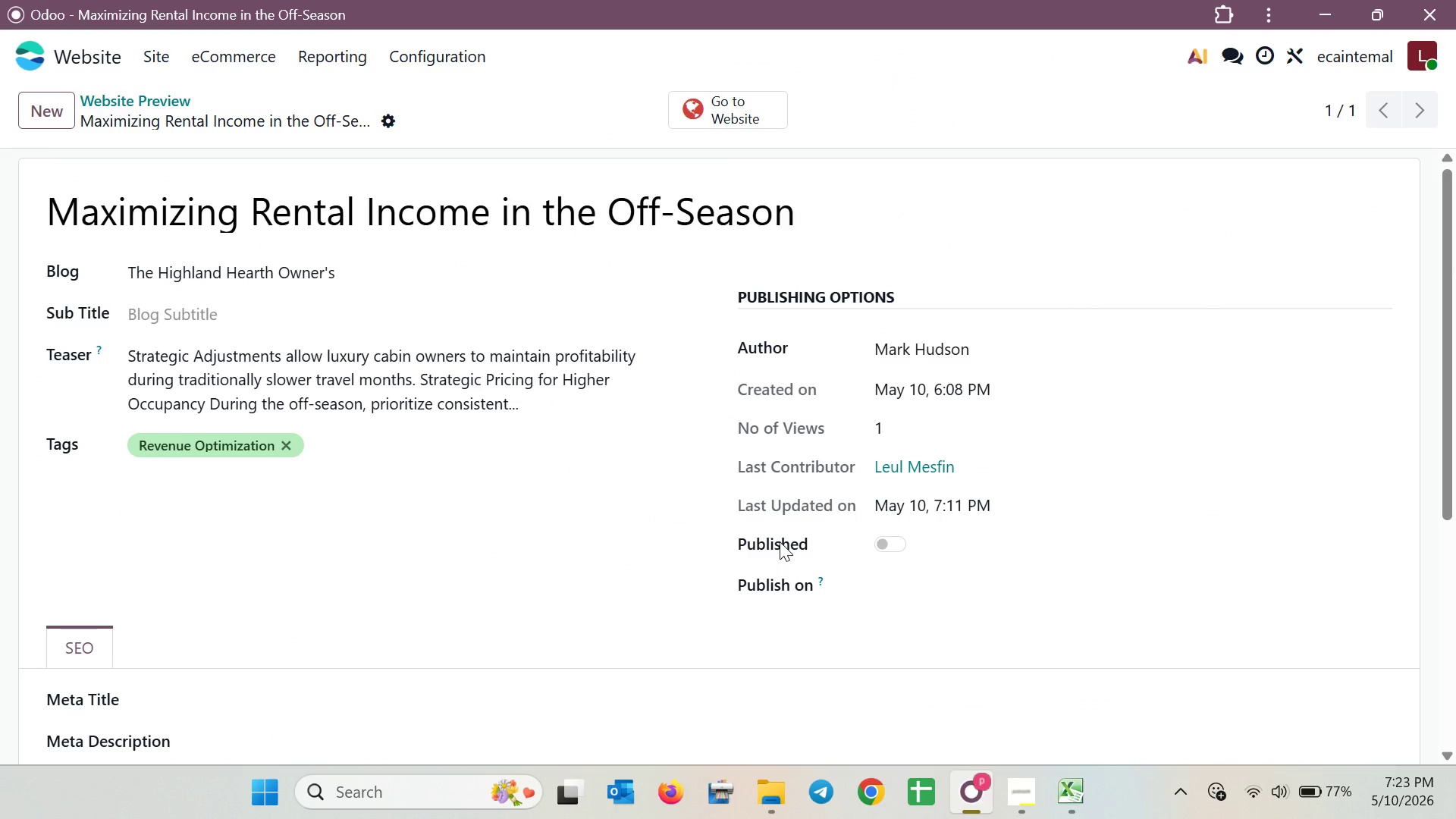 
scroll: coordinate [780, 541], scroll_direction: down, amount: 2.0
 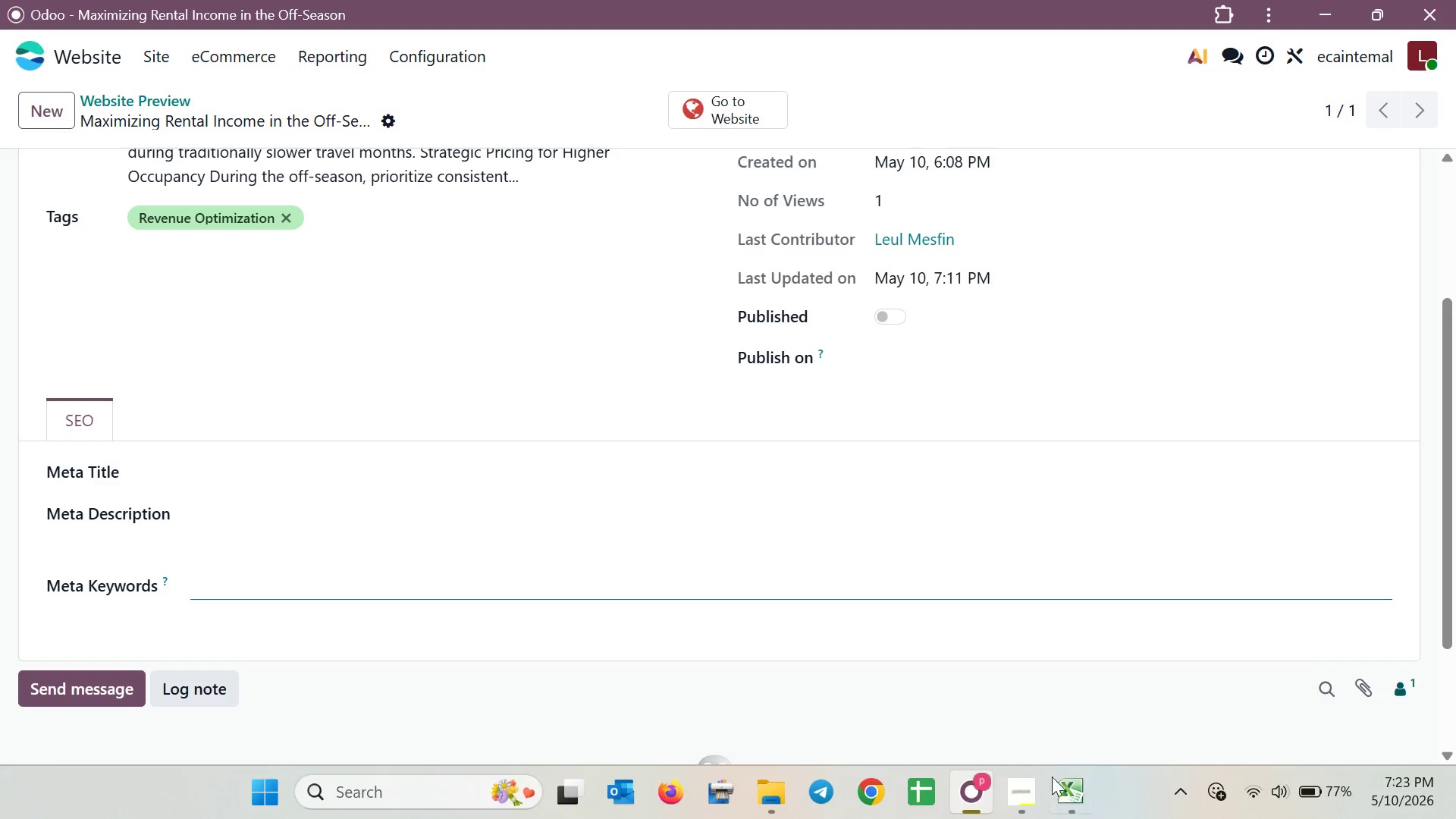 
left_click([1072, 798])
 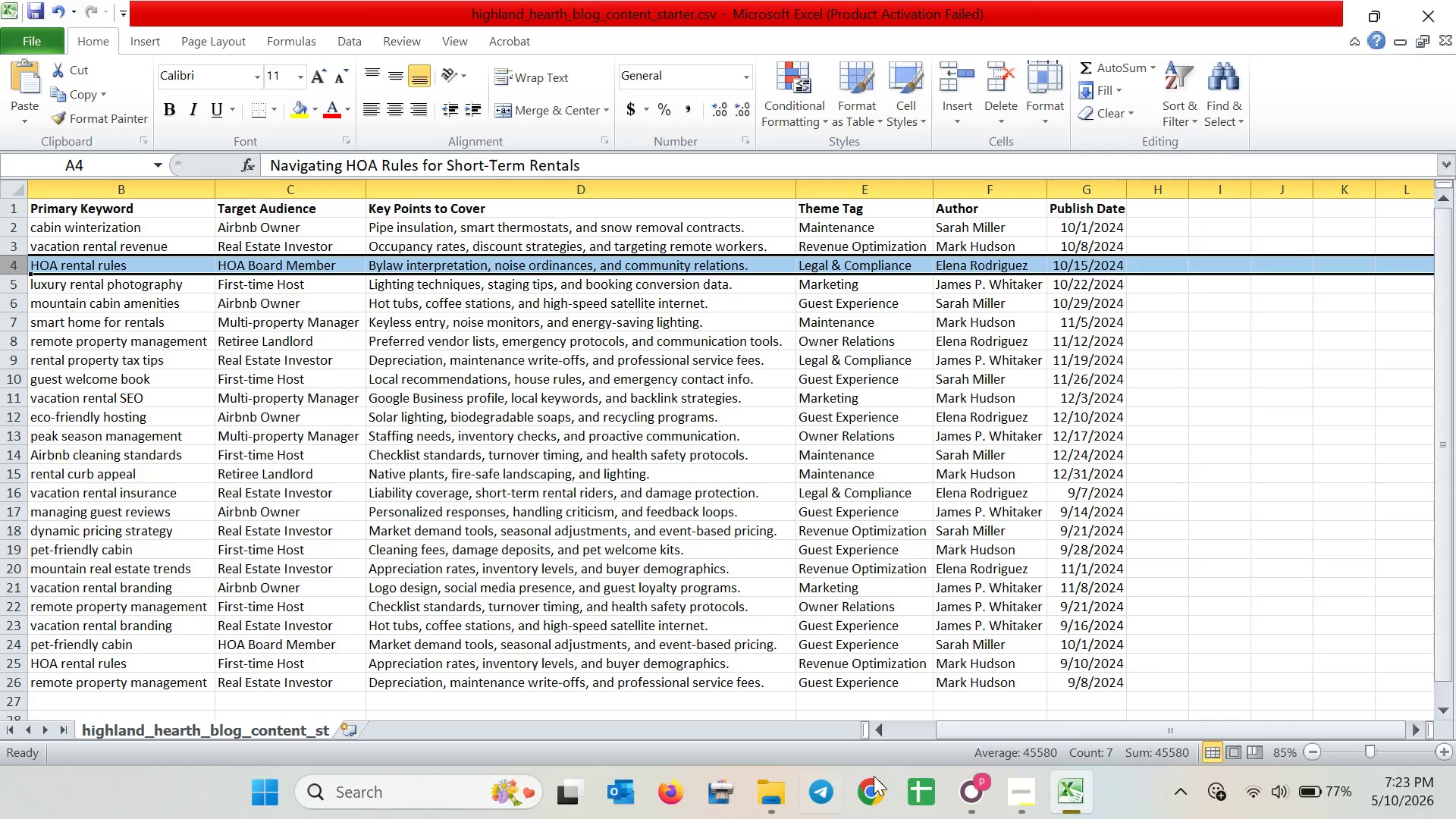 
left_click_drag(start_coordinate=[968, 726], to_coordinate=[879, 733])
 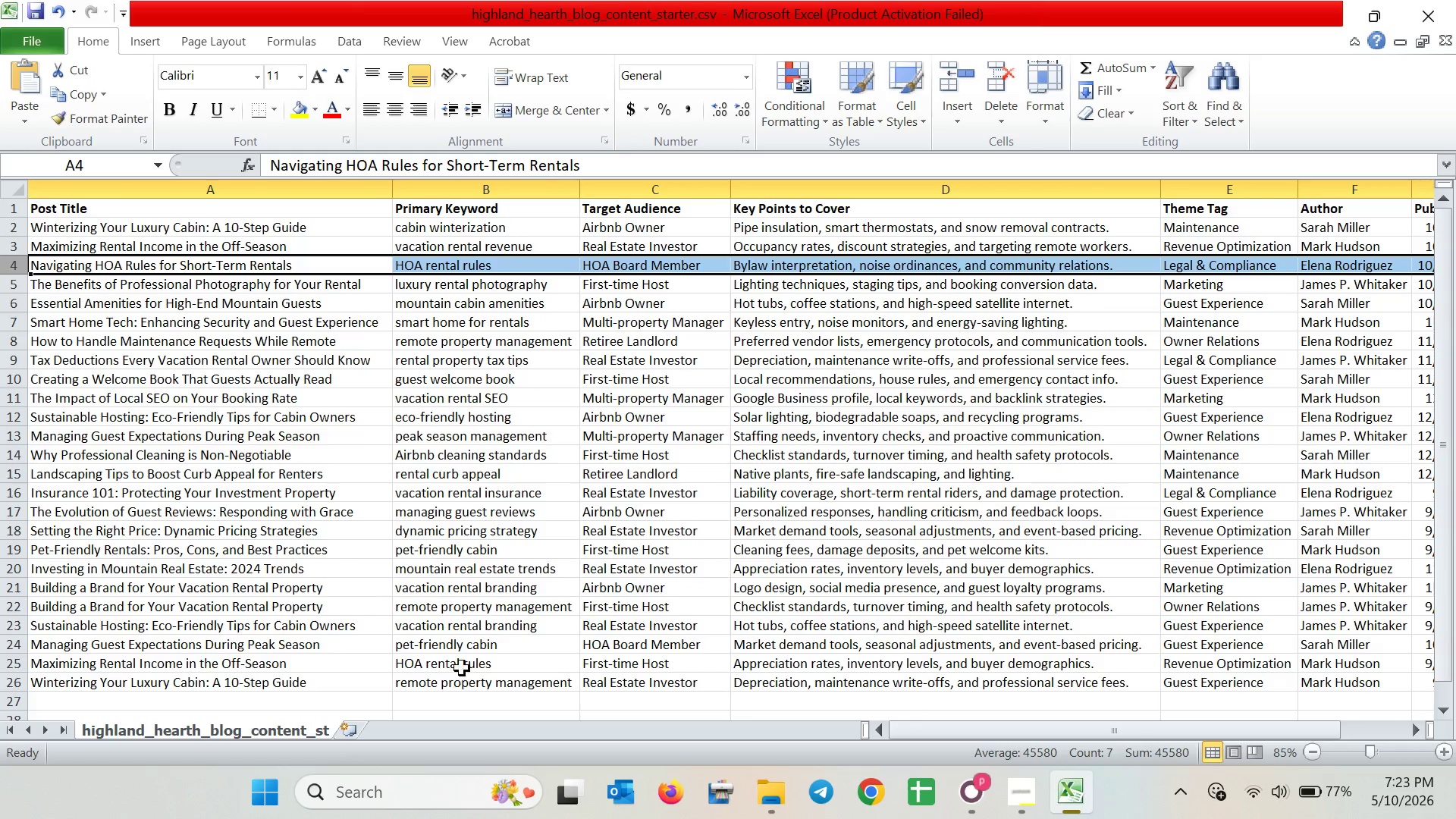 
left_click([462, 661])
 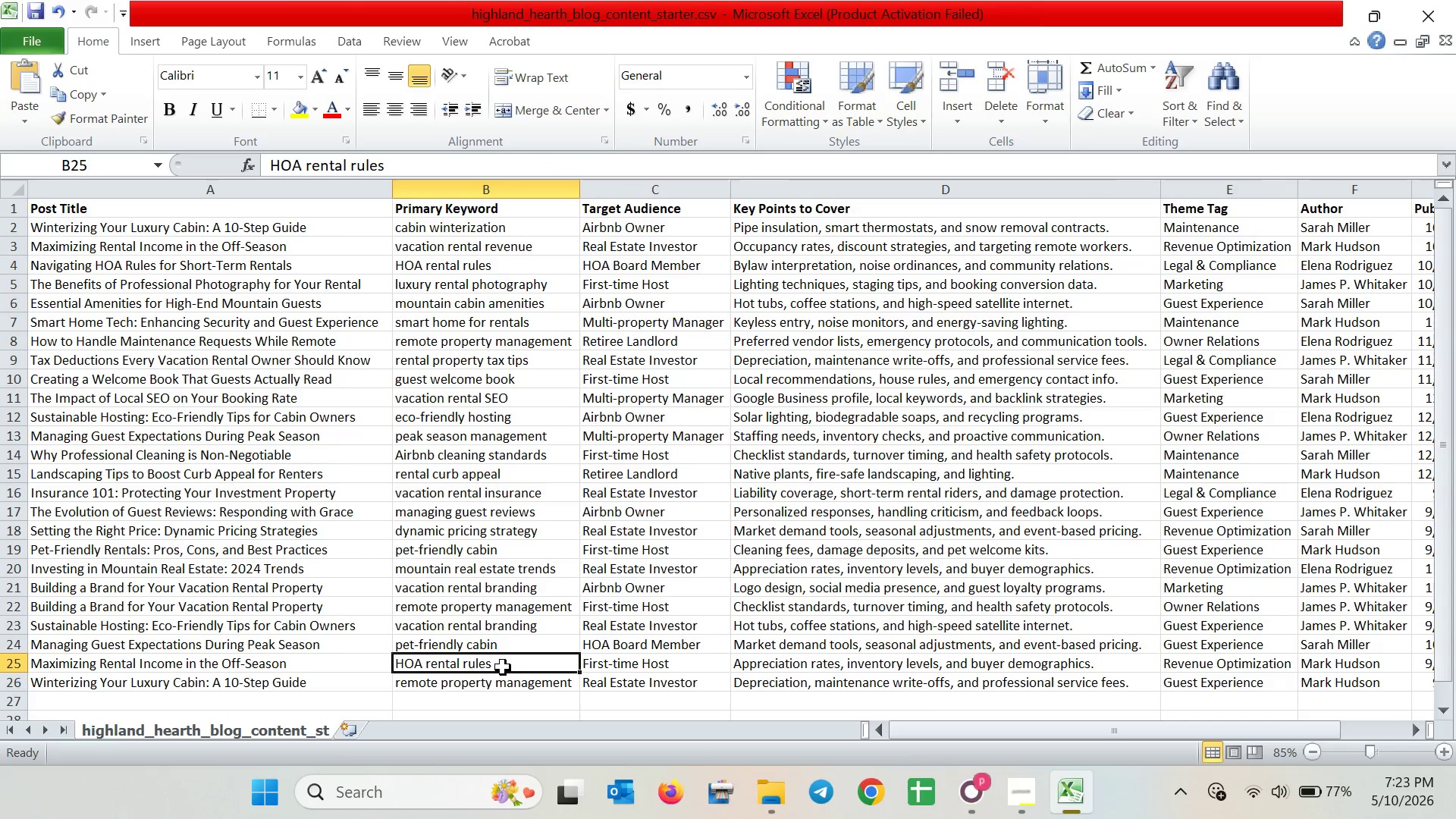 
double_click([479, 667])
 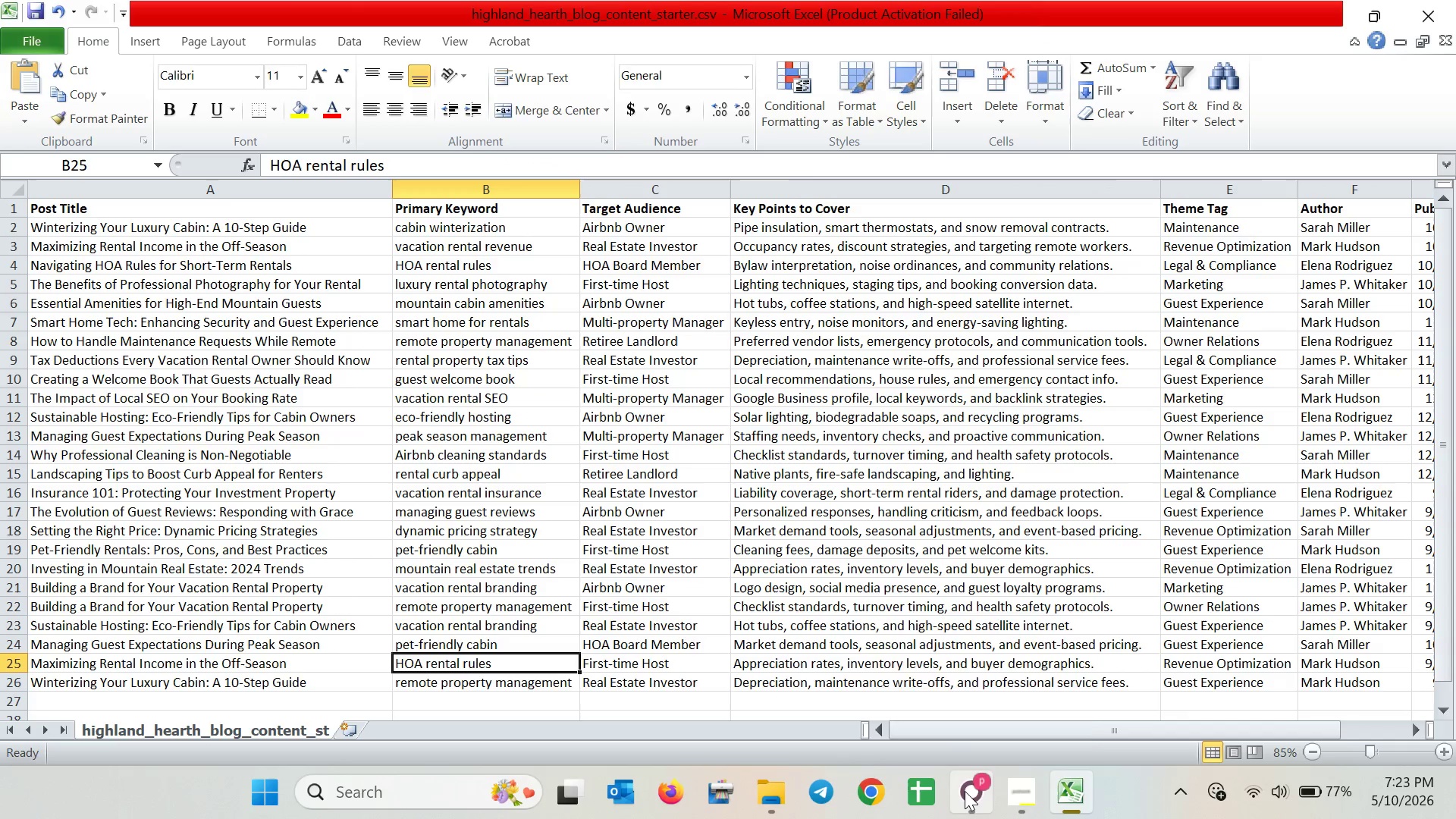 
left_click([965, 791])
 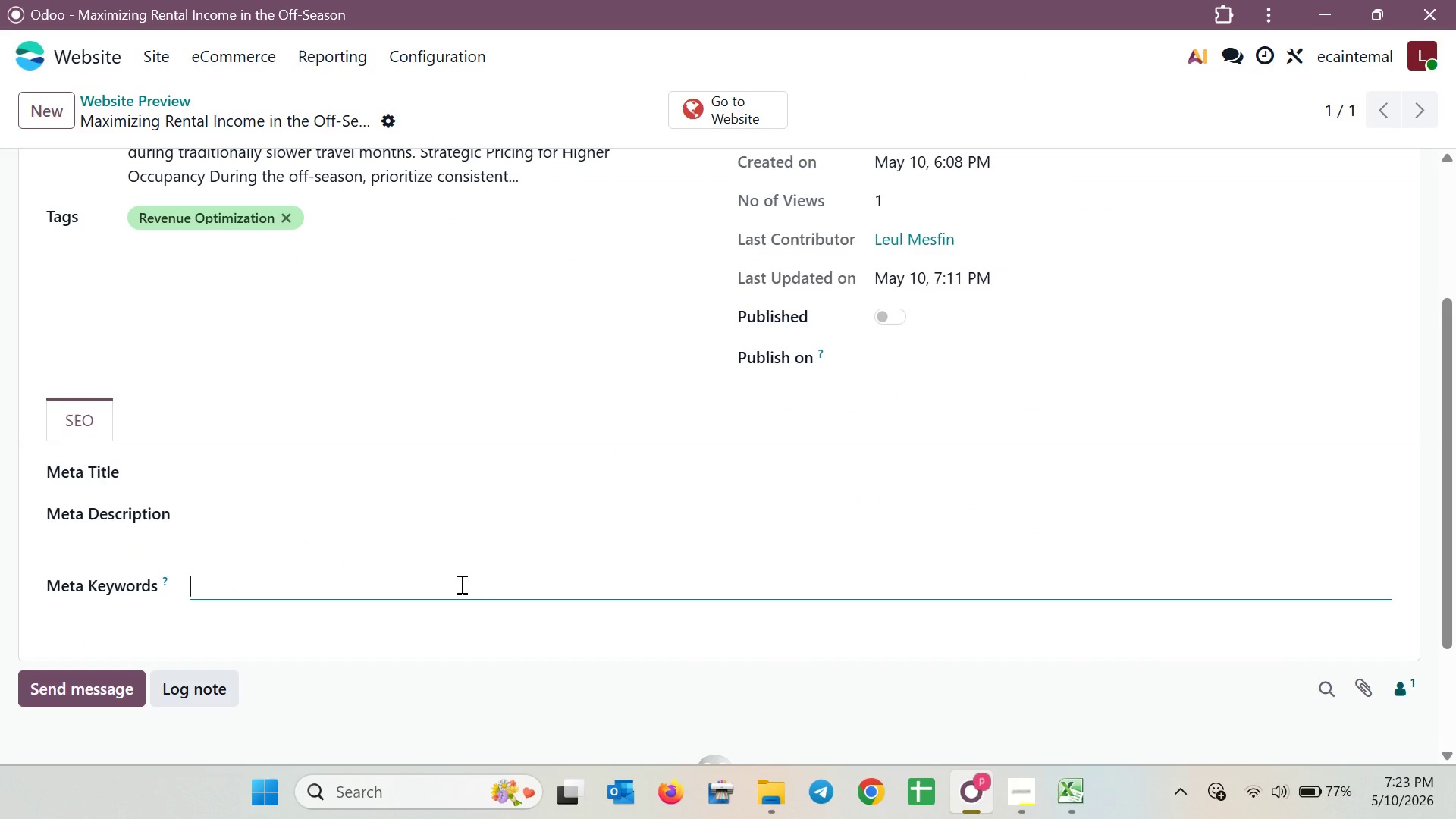 
type(Ho)
key(Backspace)
type(OA rental rules )
 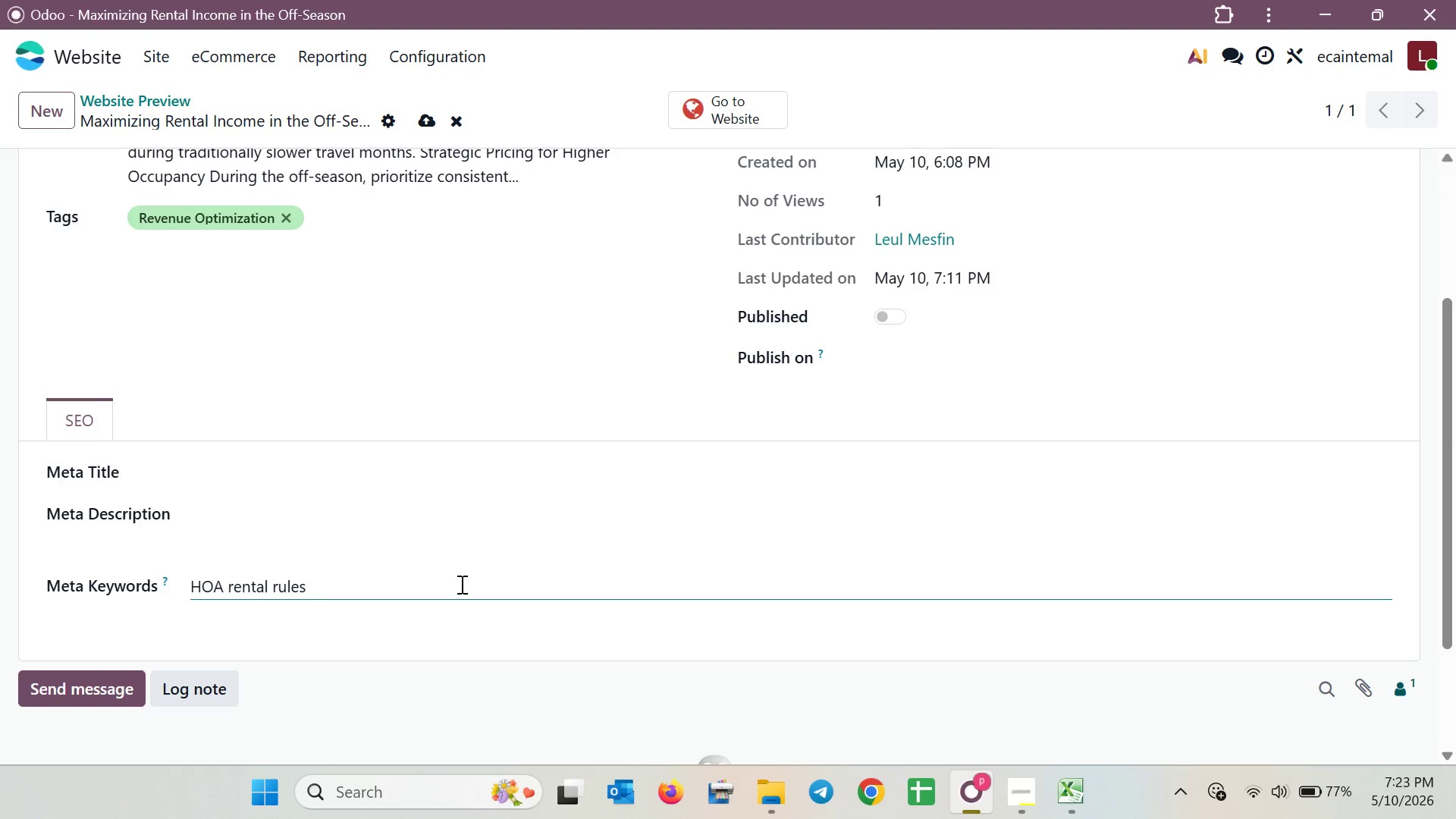 
wait(7.22)
 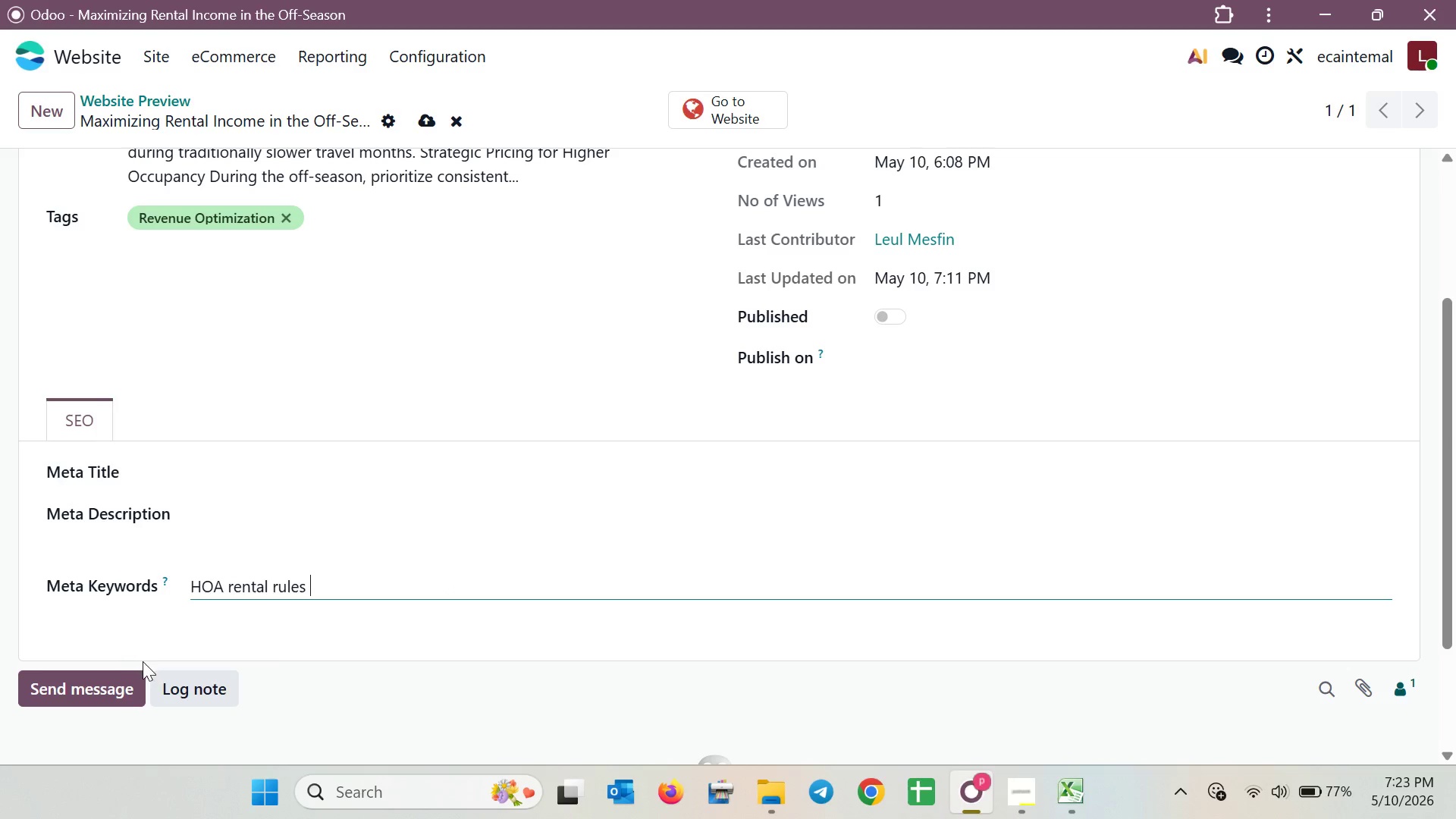 
scroll: coordinate [350, 513], scroll_direction: up, amount: 1.0
 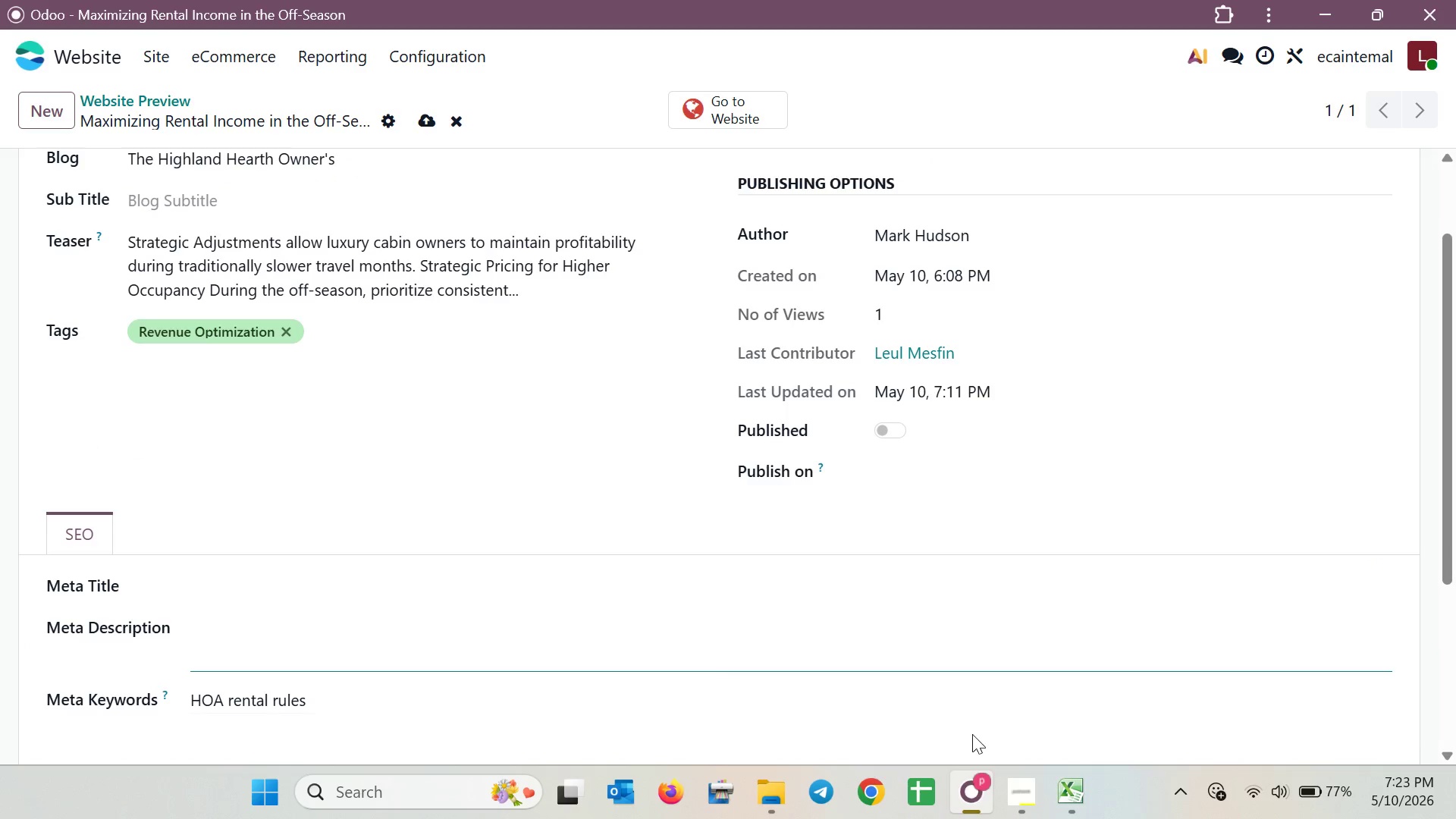 
left_click([1016, 795])